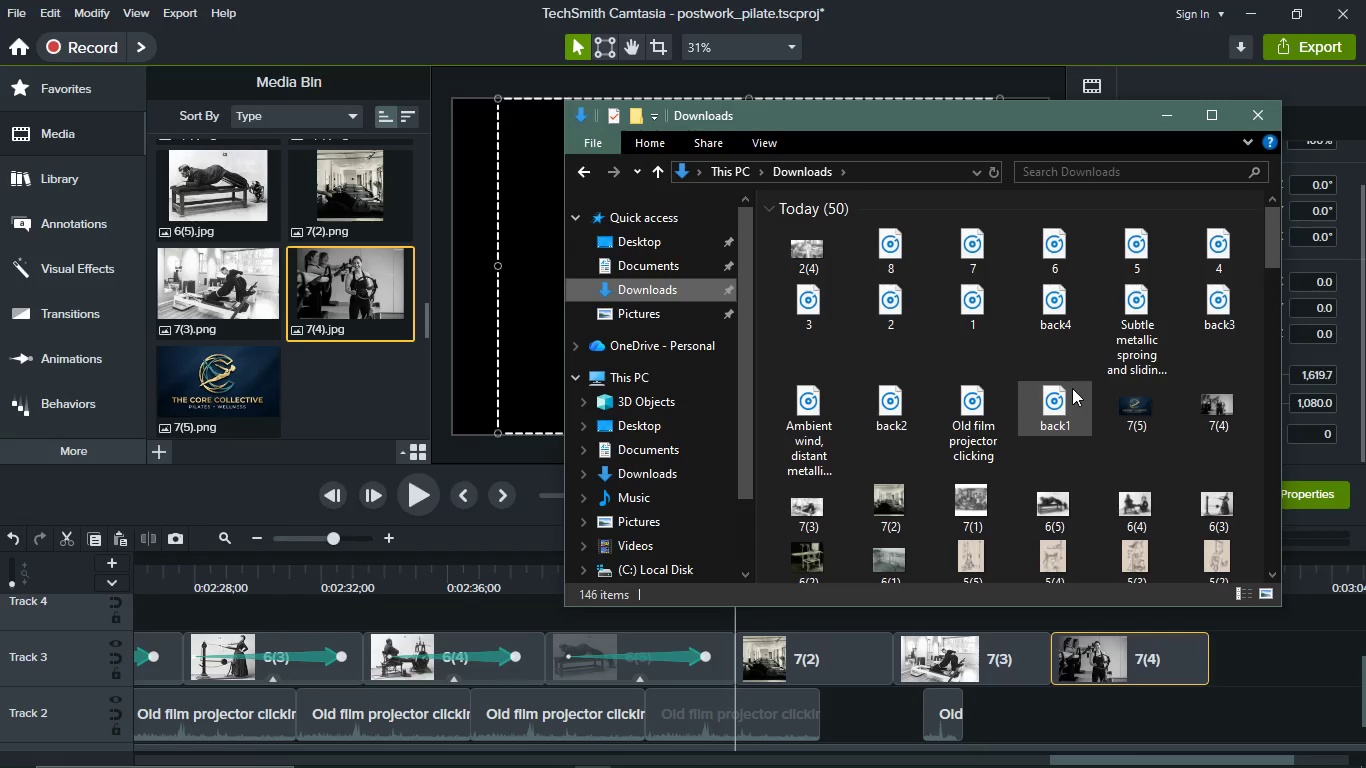 
scroll: coordinate [1120, 446], scroll_direction: down, amount: 2.0
 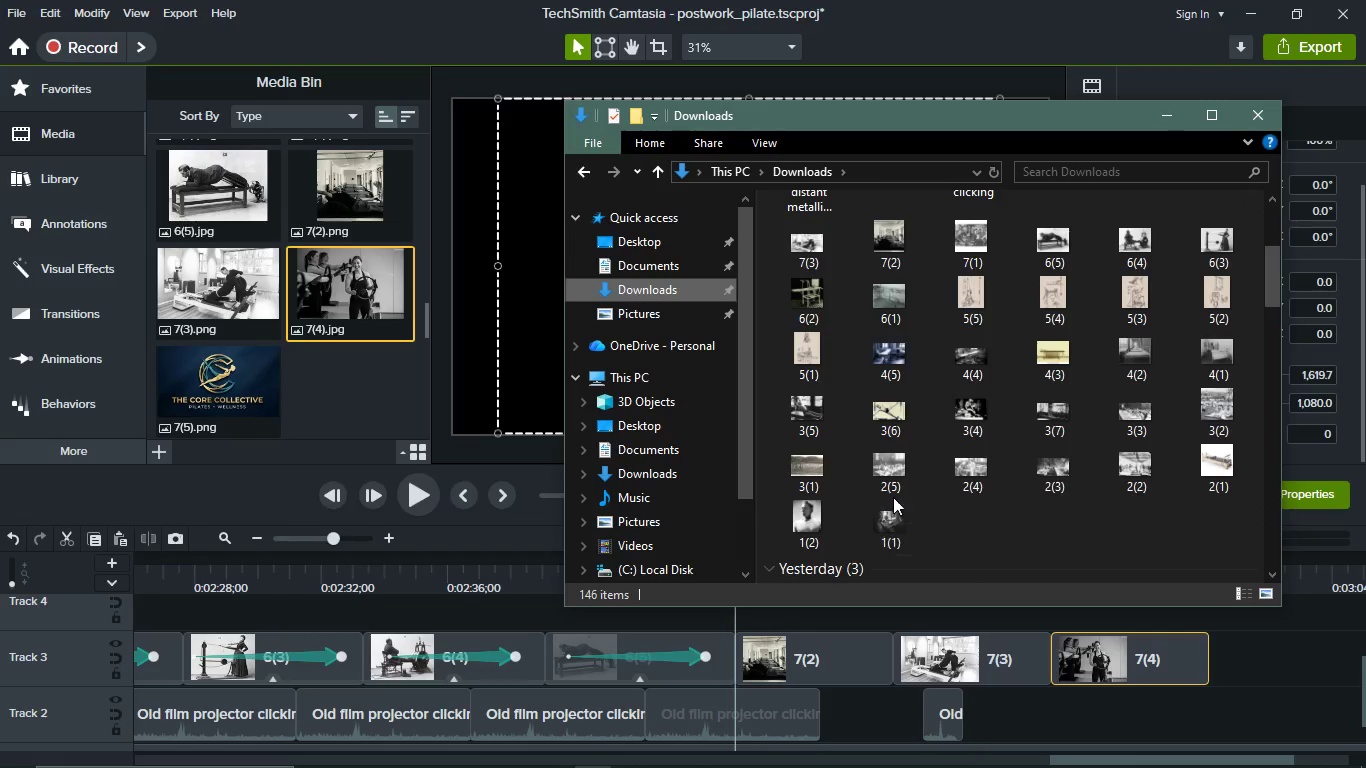 
scroll: coordinate [1001, 486], scroll_direction: up, amount: 1.0
 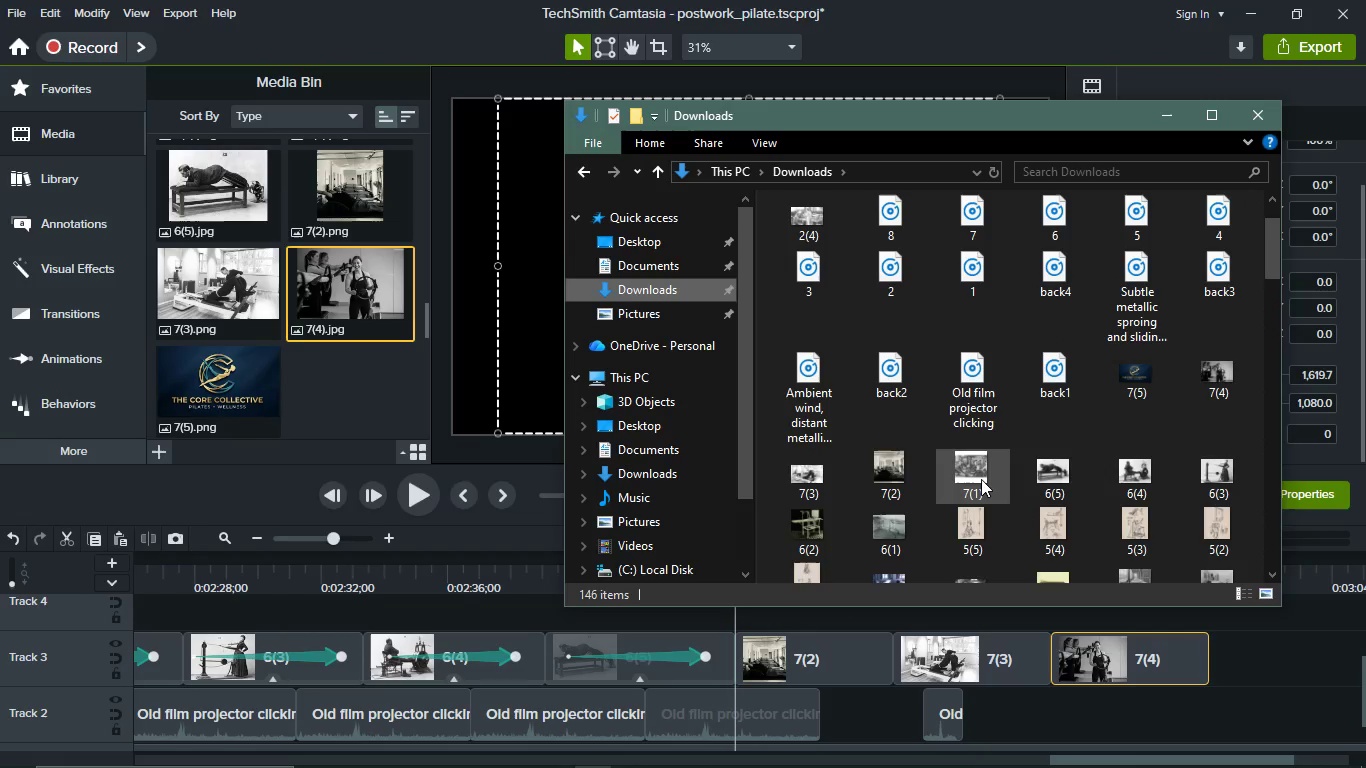 
left_click([981, 479])
 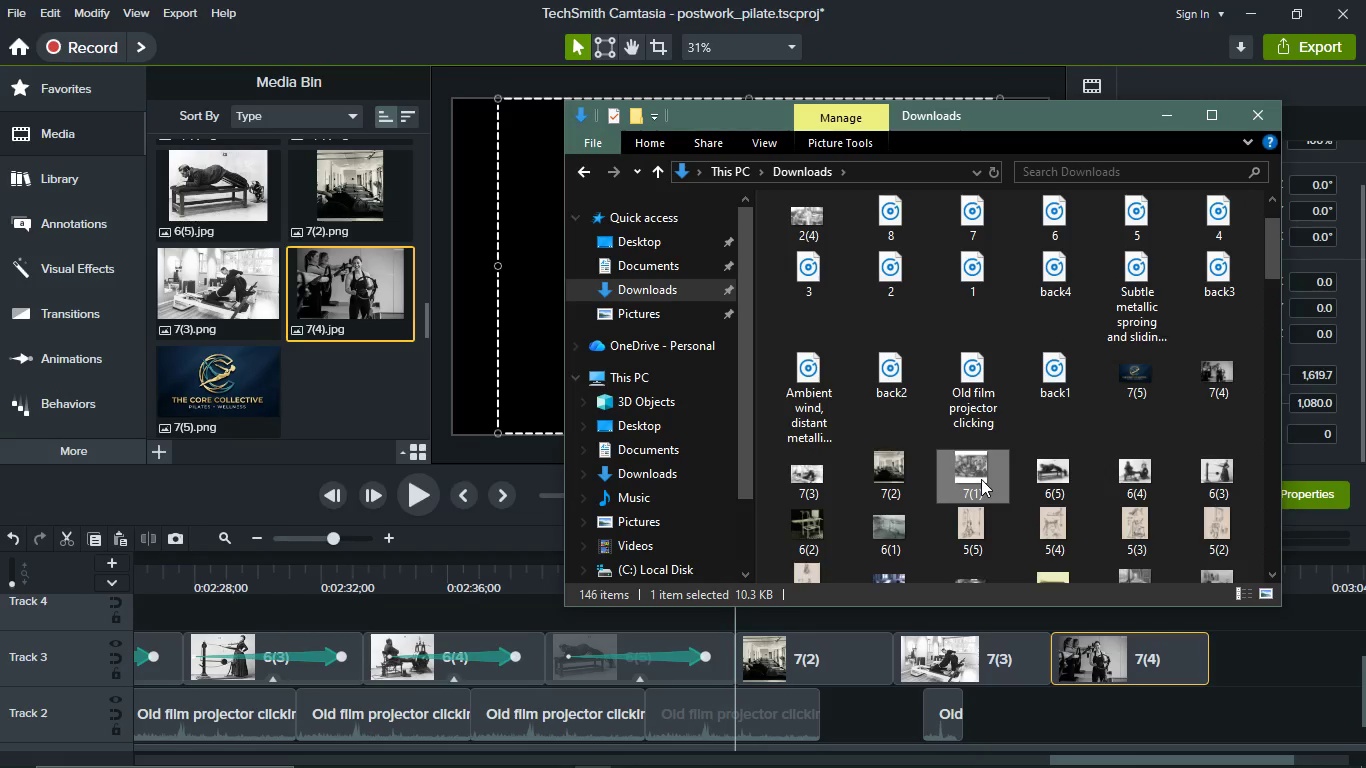 
left_click_drag(start_coordinate=[981, 479], to_coordinate=[974, 489])
 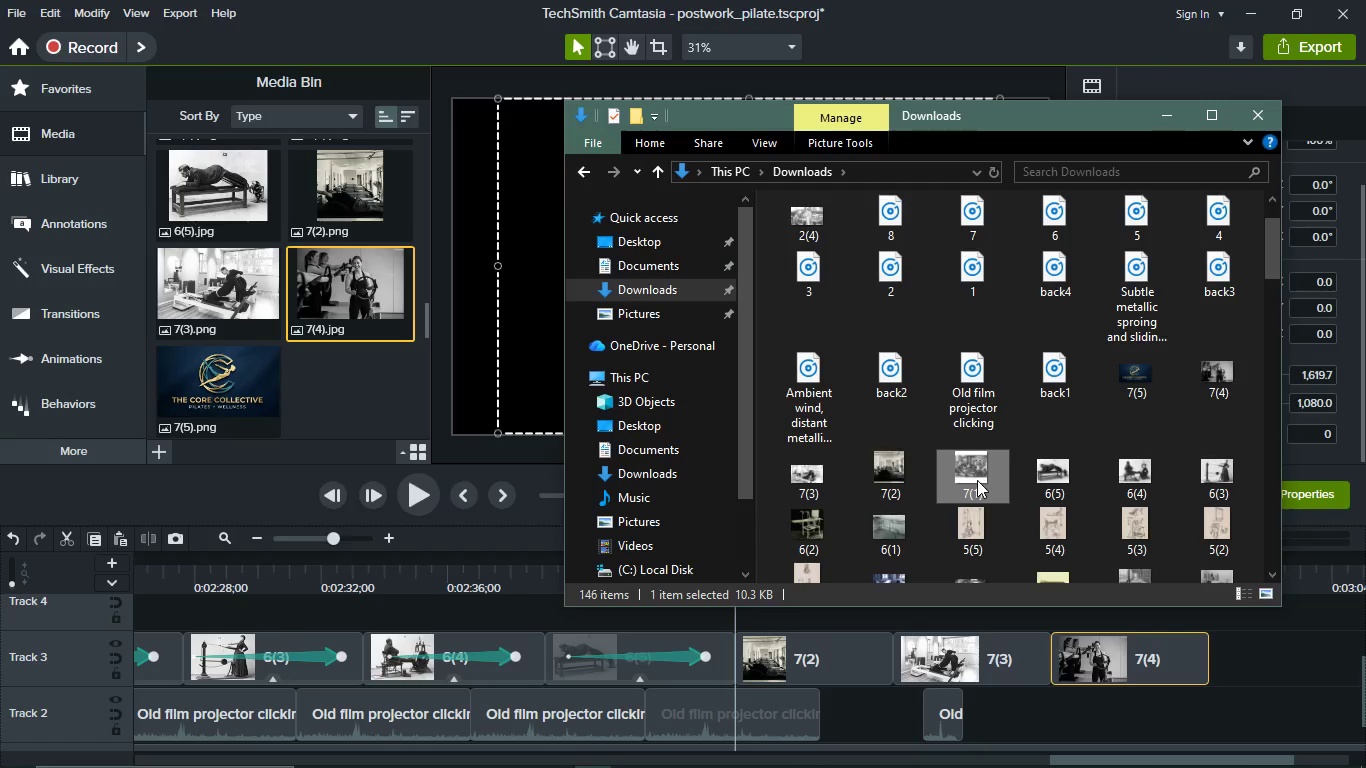 
mouse_move([998, 493])
 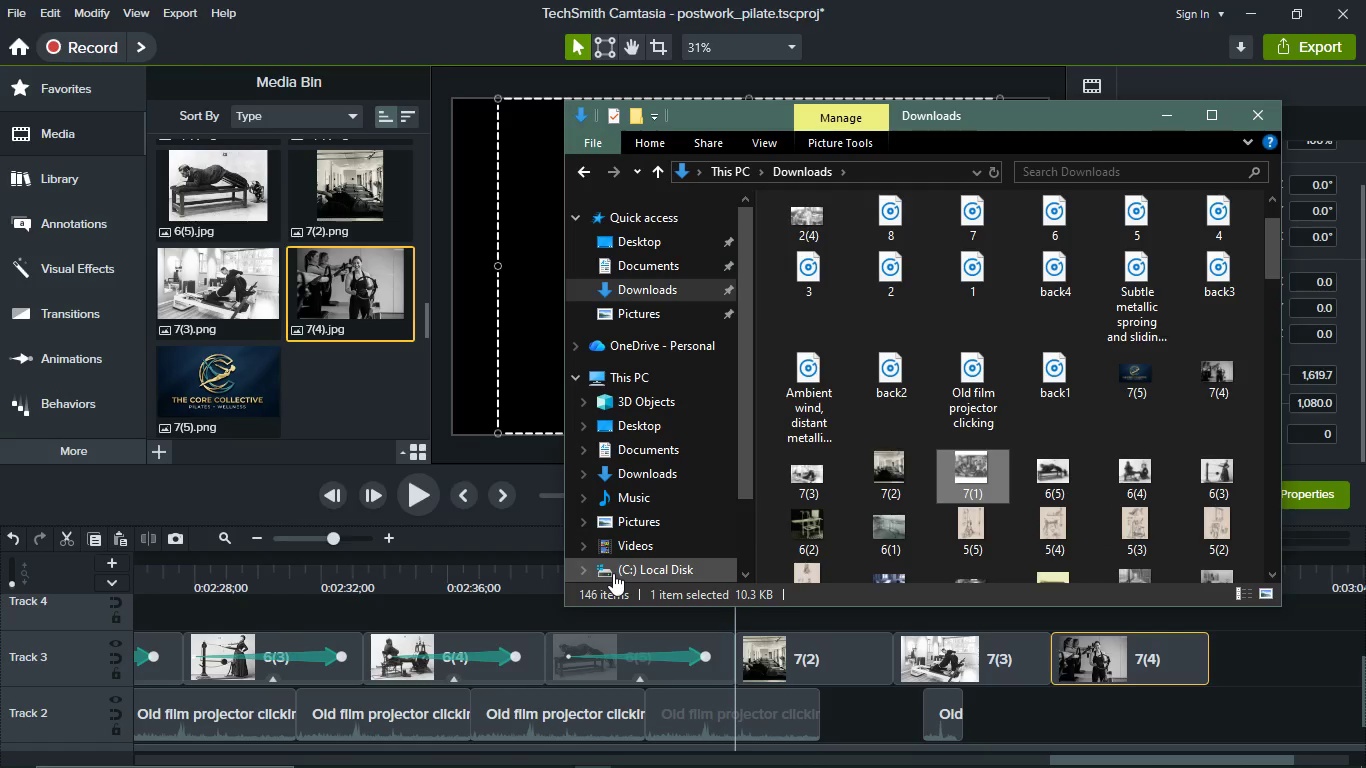 
key(Meta+MetaLeft)
 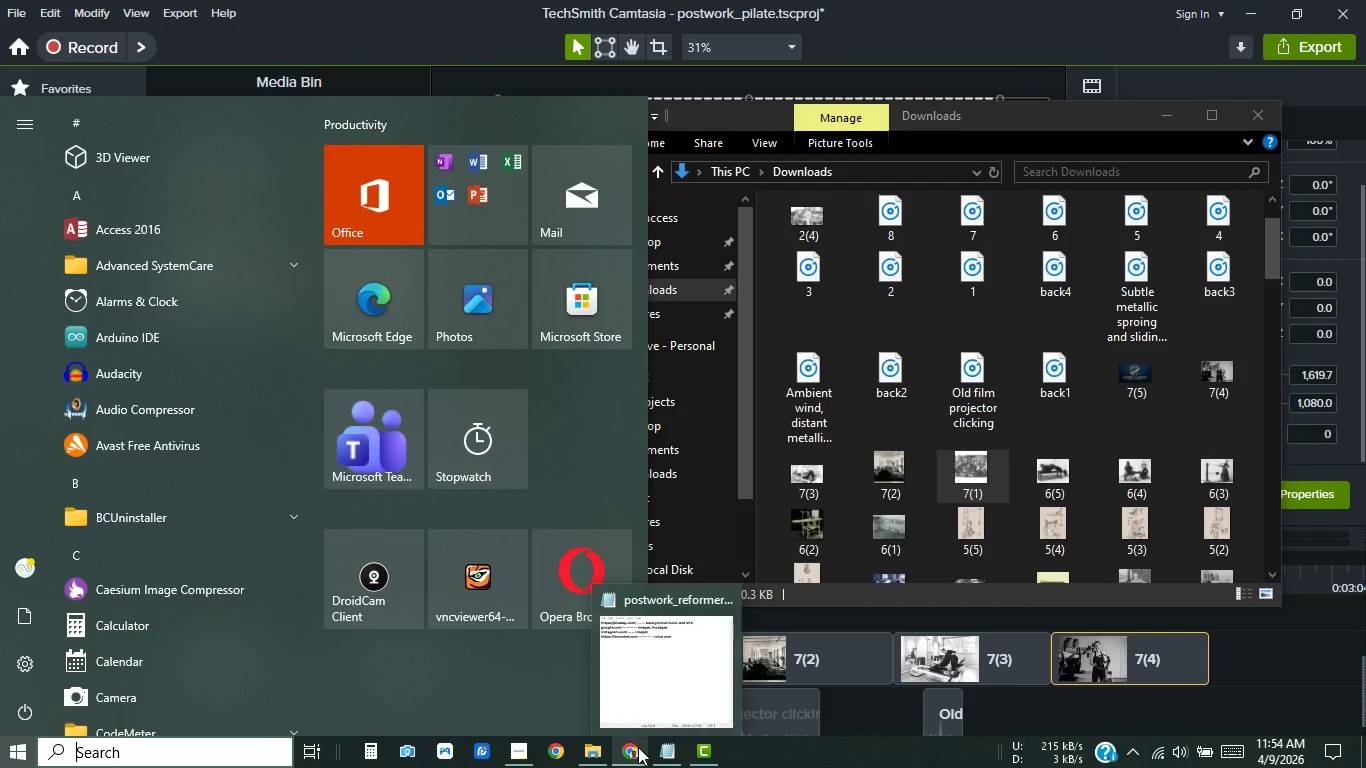 
left_click([638, 747])
 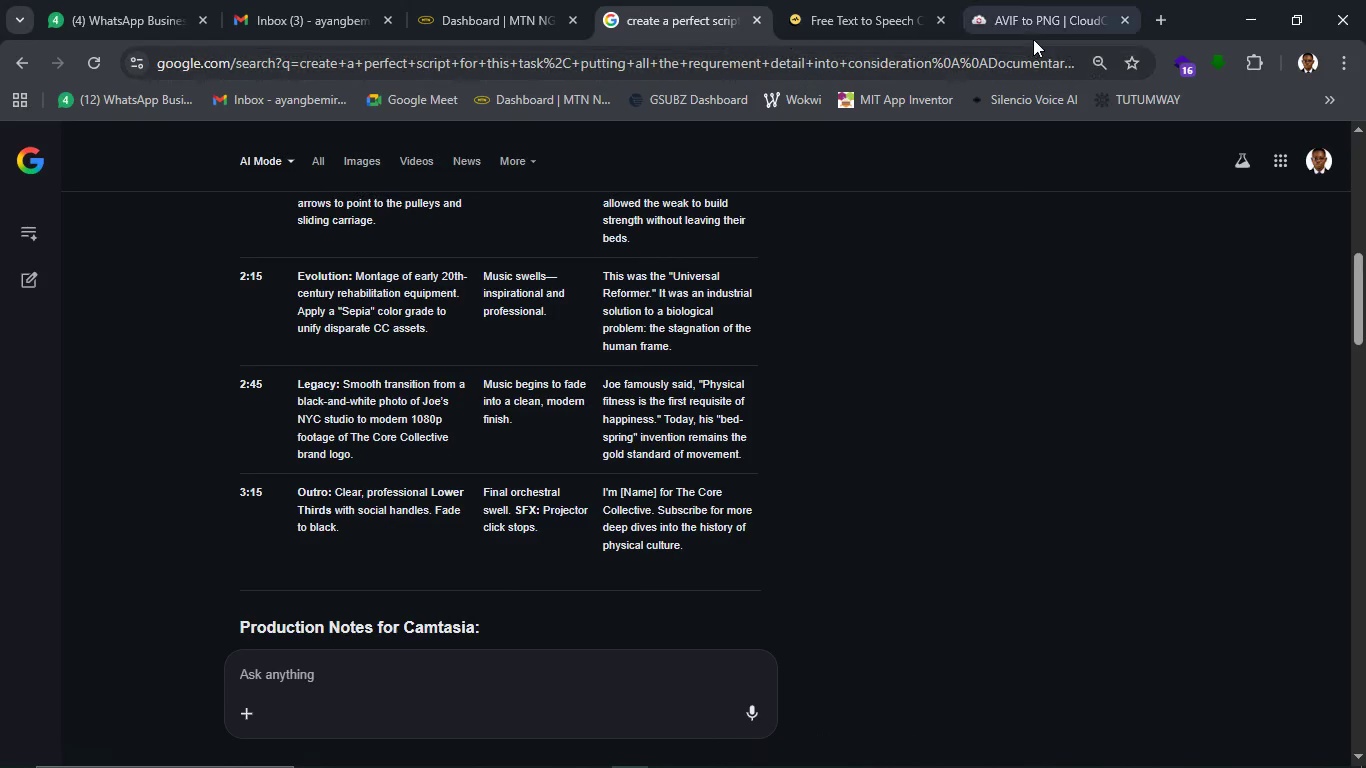 
left_click([1033, 39])
 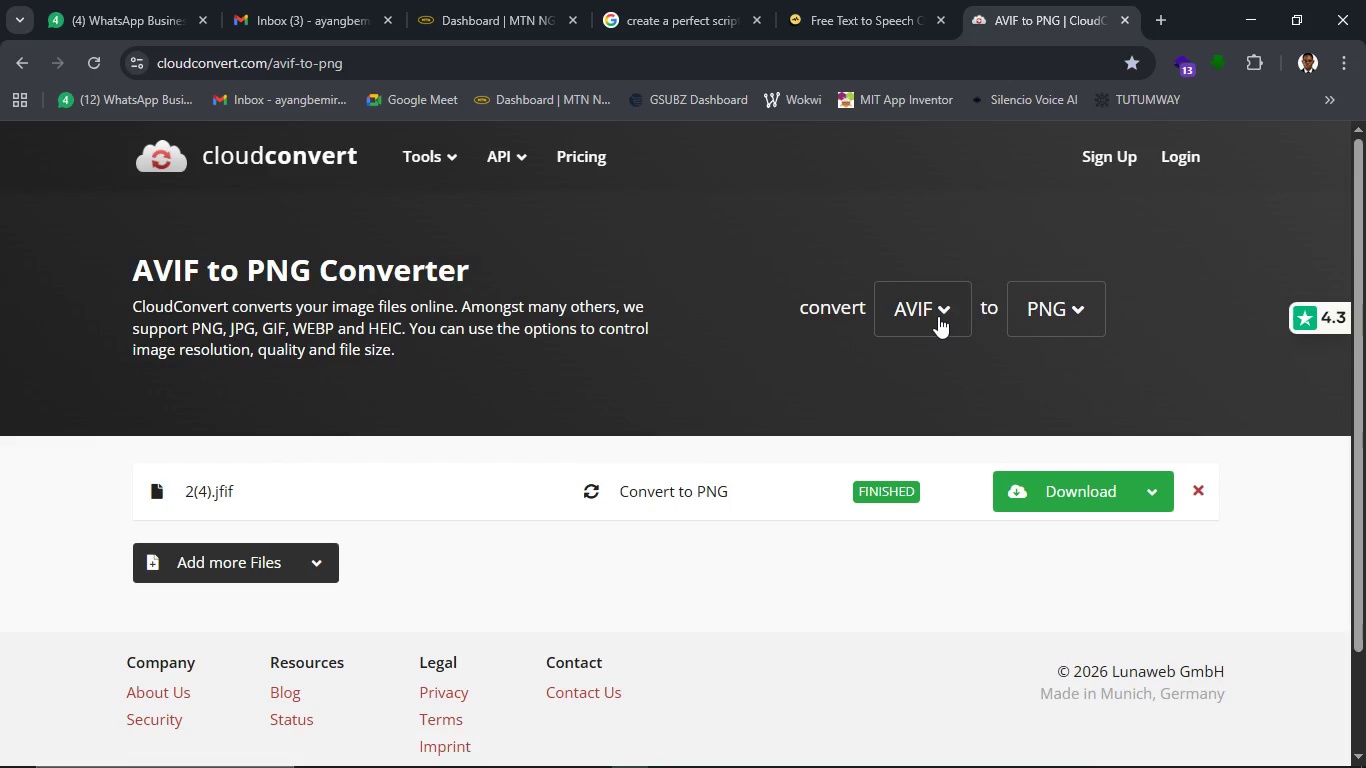 
left_click([938, 316])
 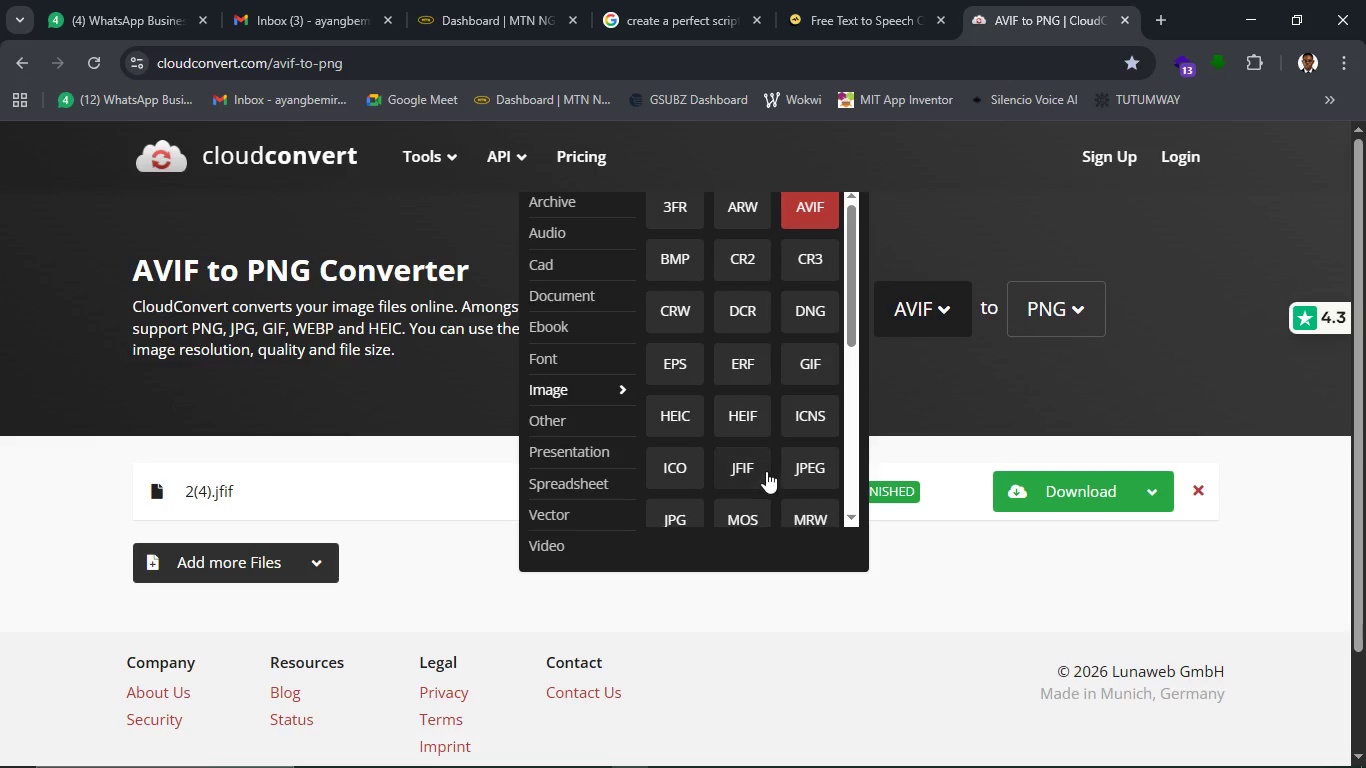 
left_click([766, 471])
 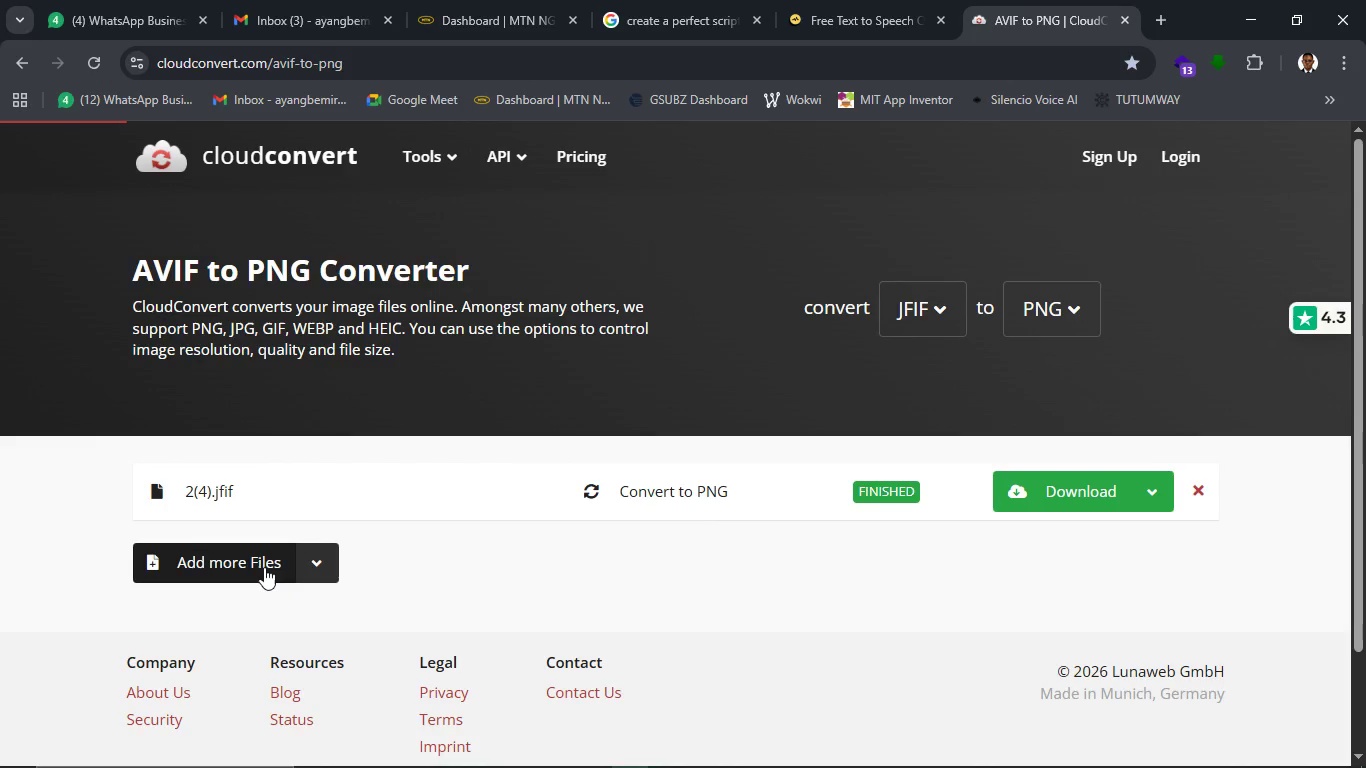 
left_click([264, 567])
 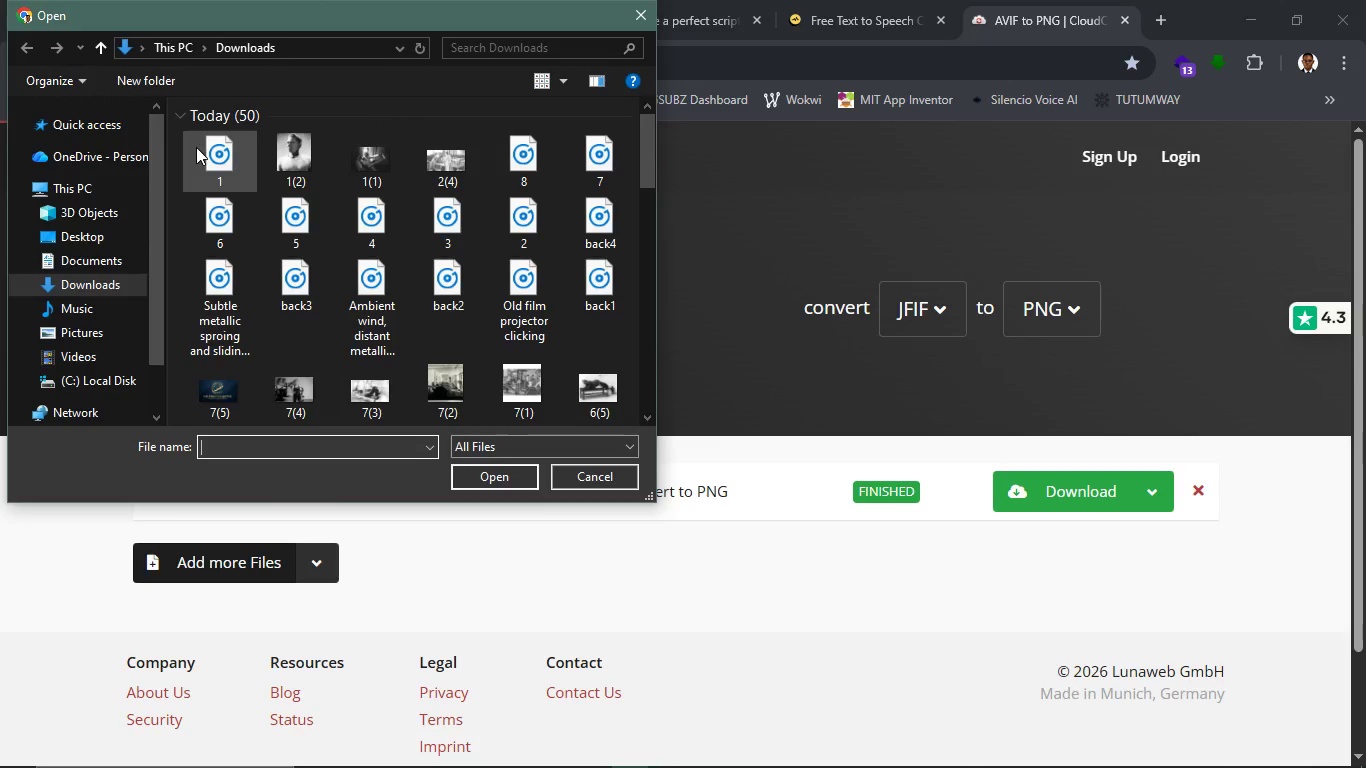 
wait(6.78)
 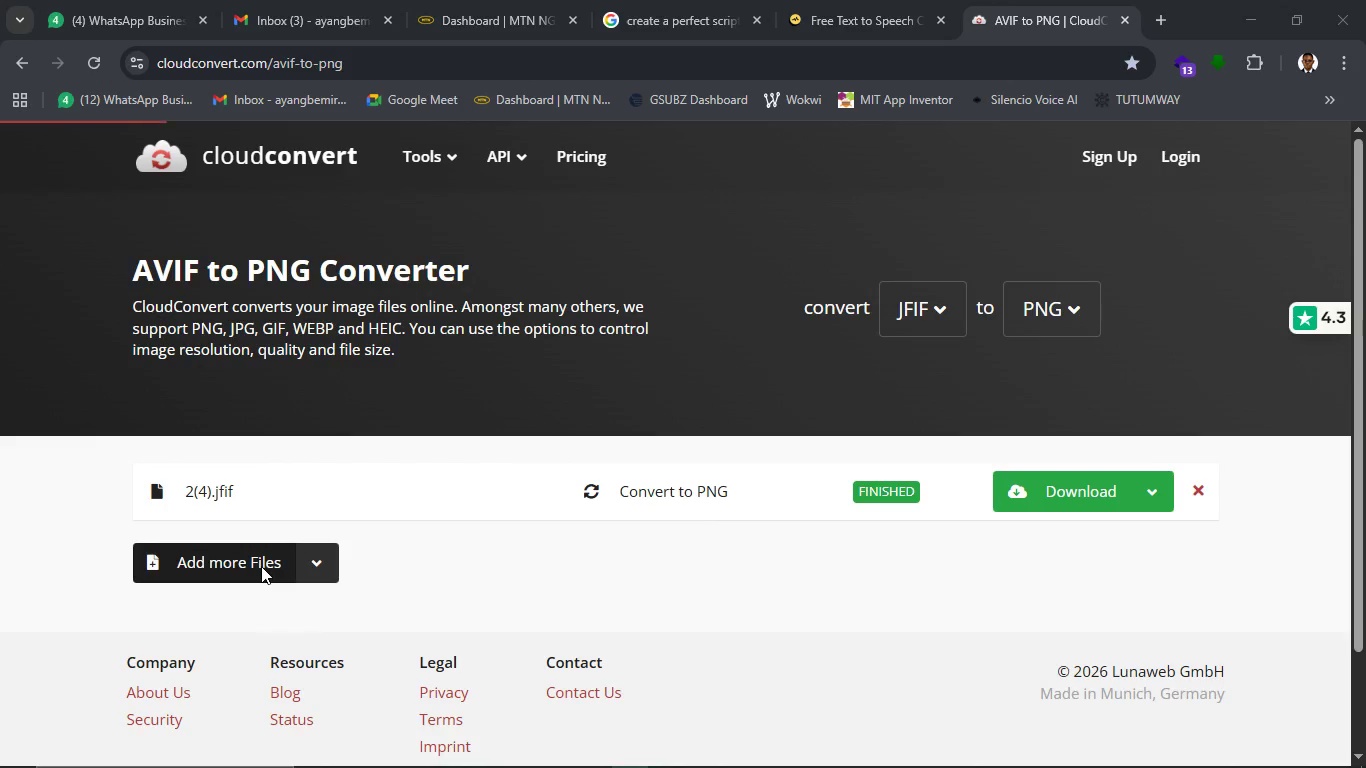 
scroll: coordinate [453, 306], scroll_direction: down, amount: 1.0
 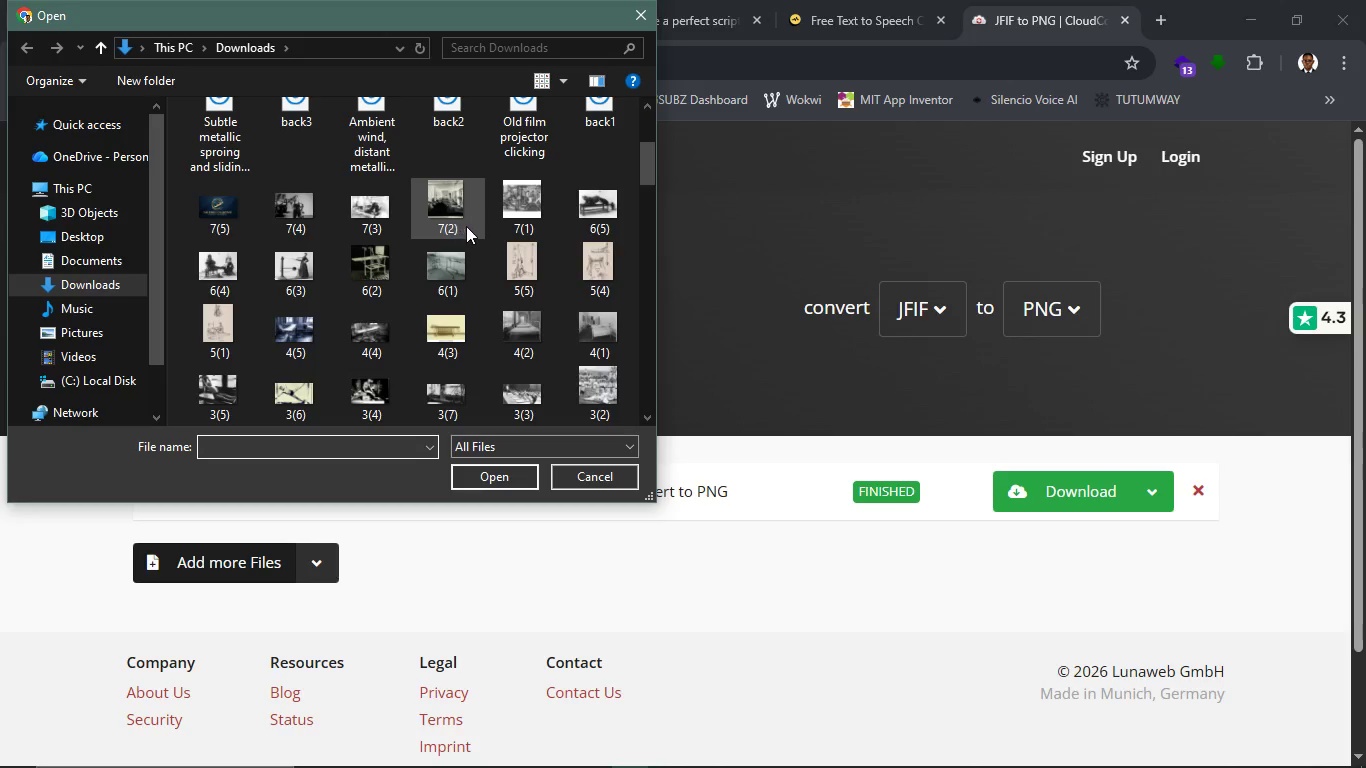 
left_click([503, 223])
 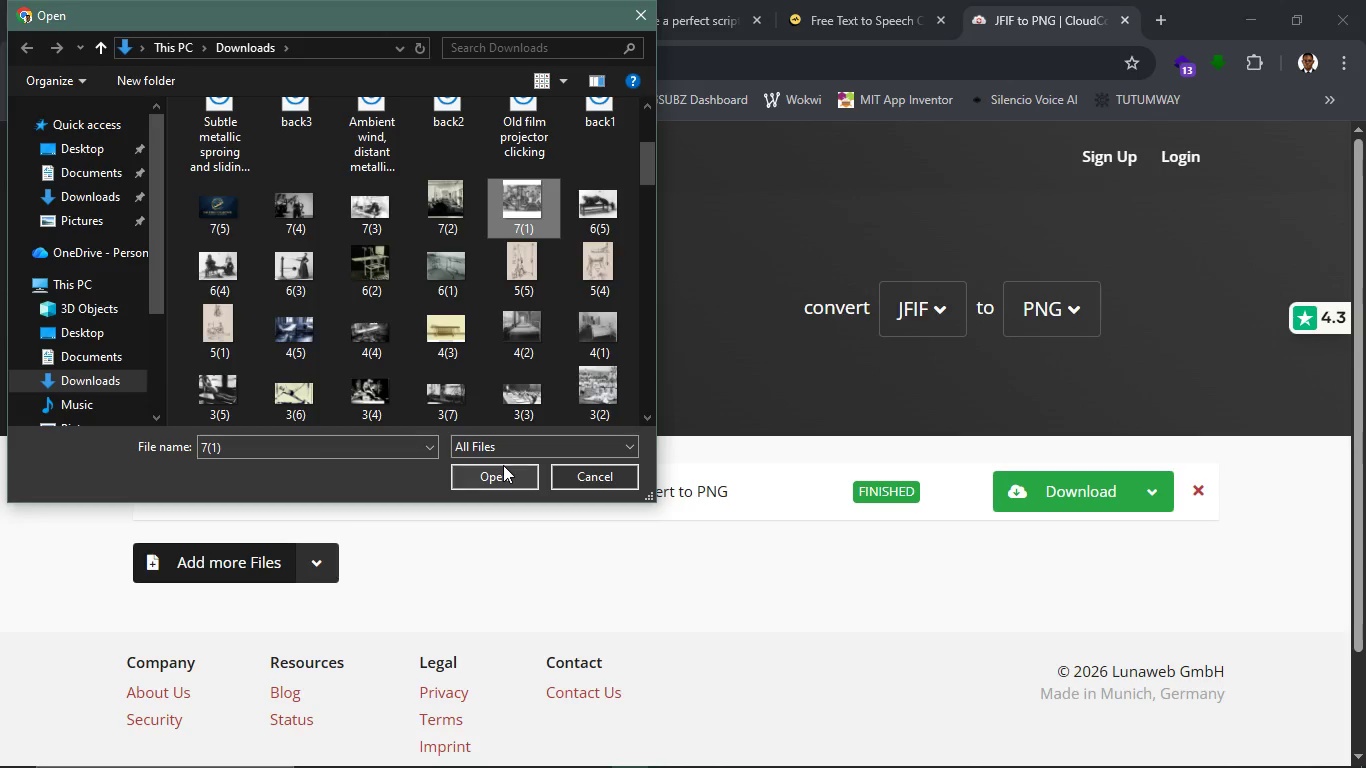 
left_click([503, 465])
 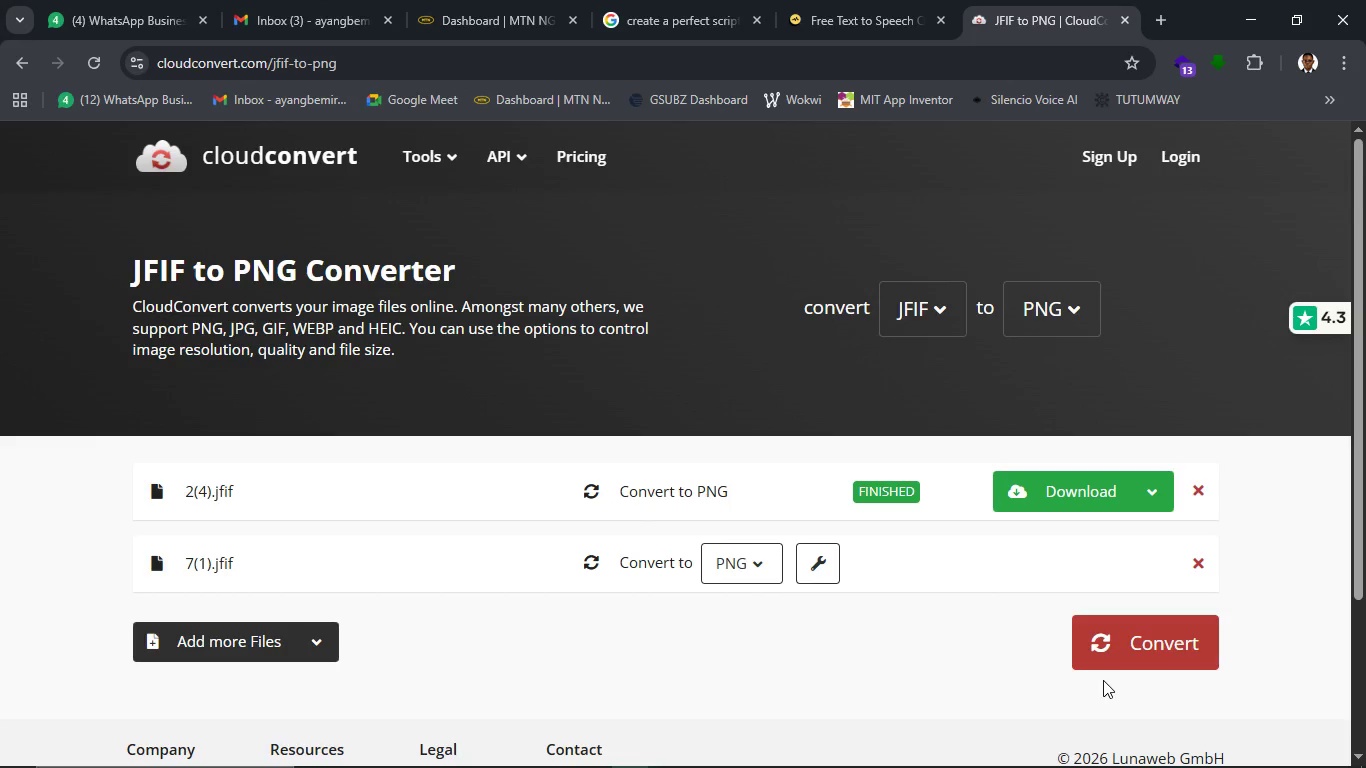 
left_click([1112, 642])
 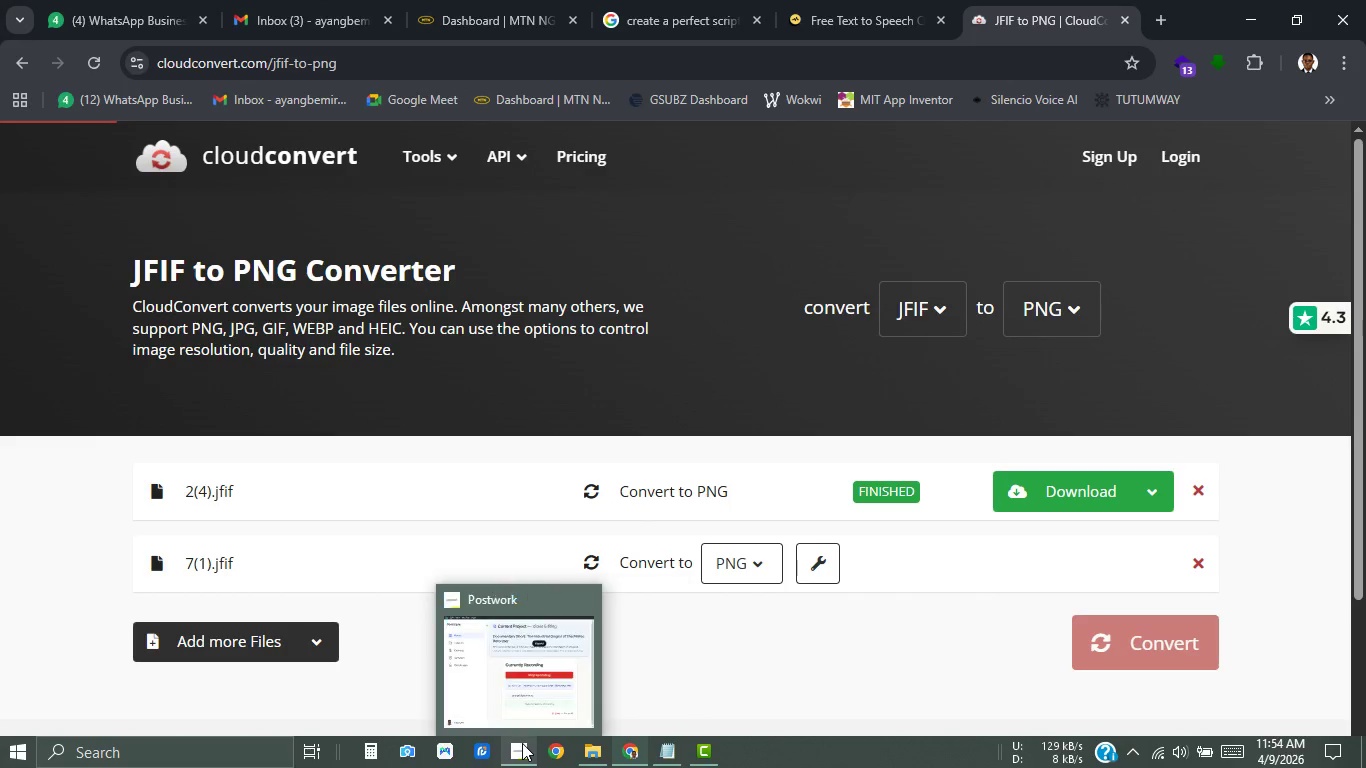 
left_click([522, 743])